 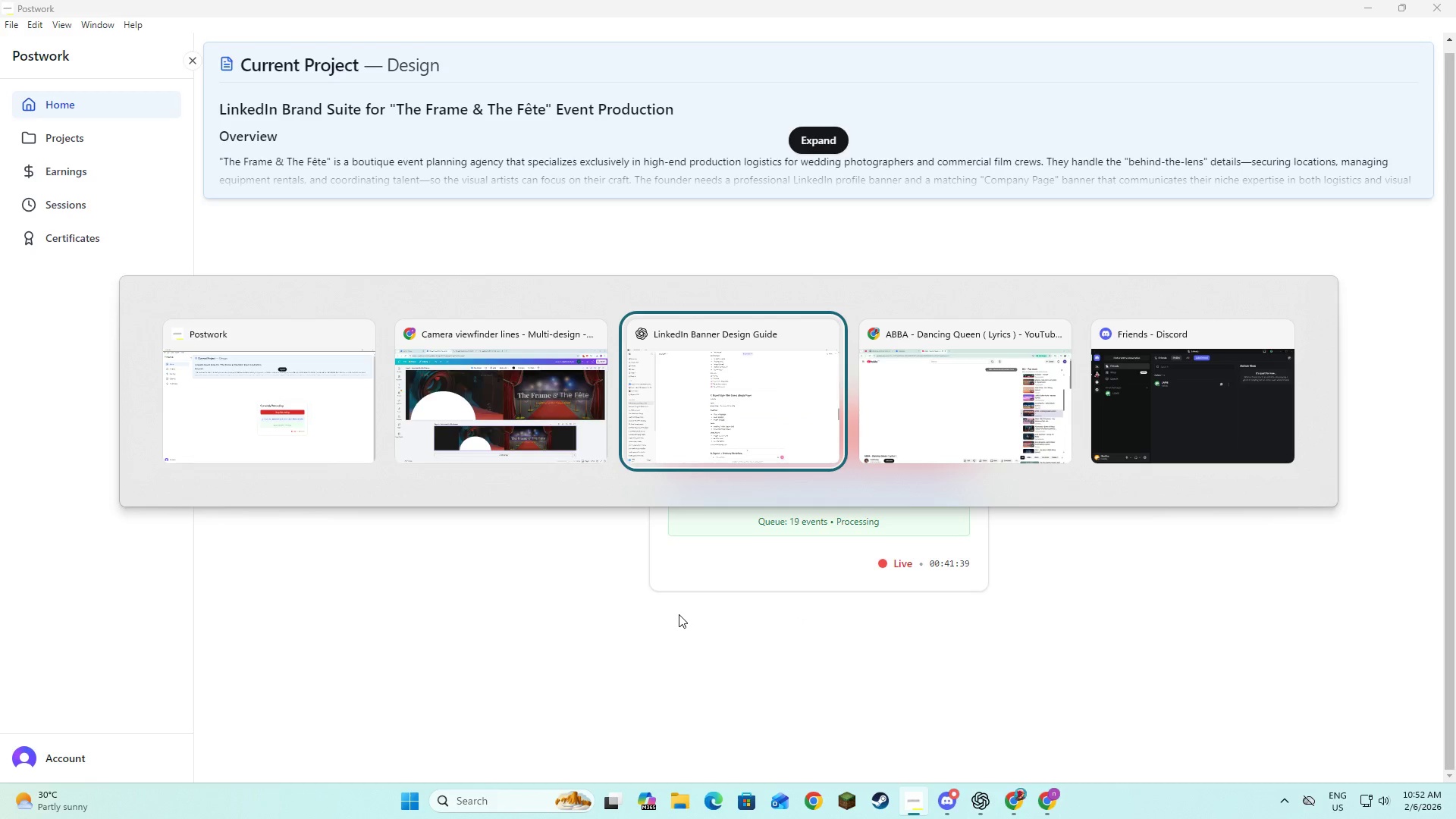 
left_click([783, 524])
 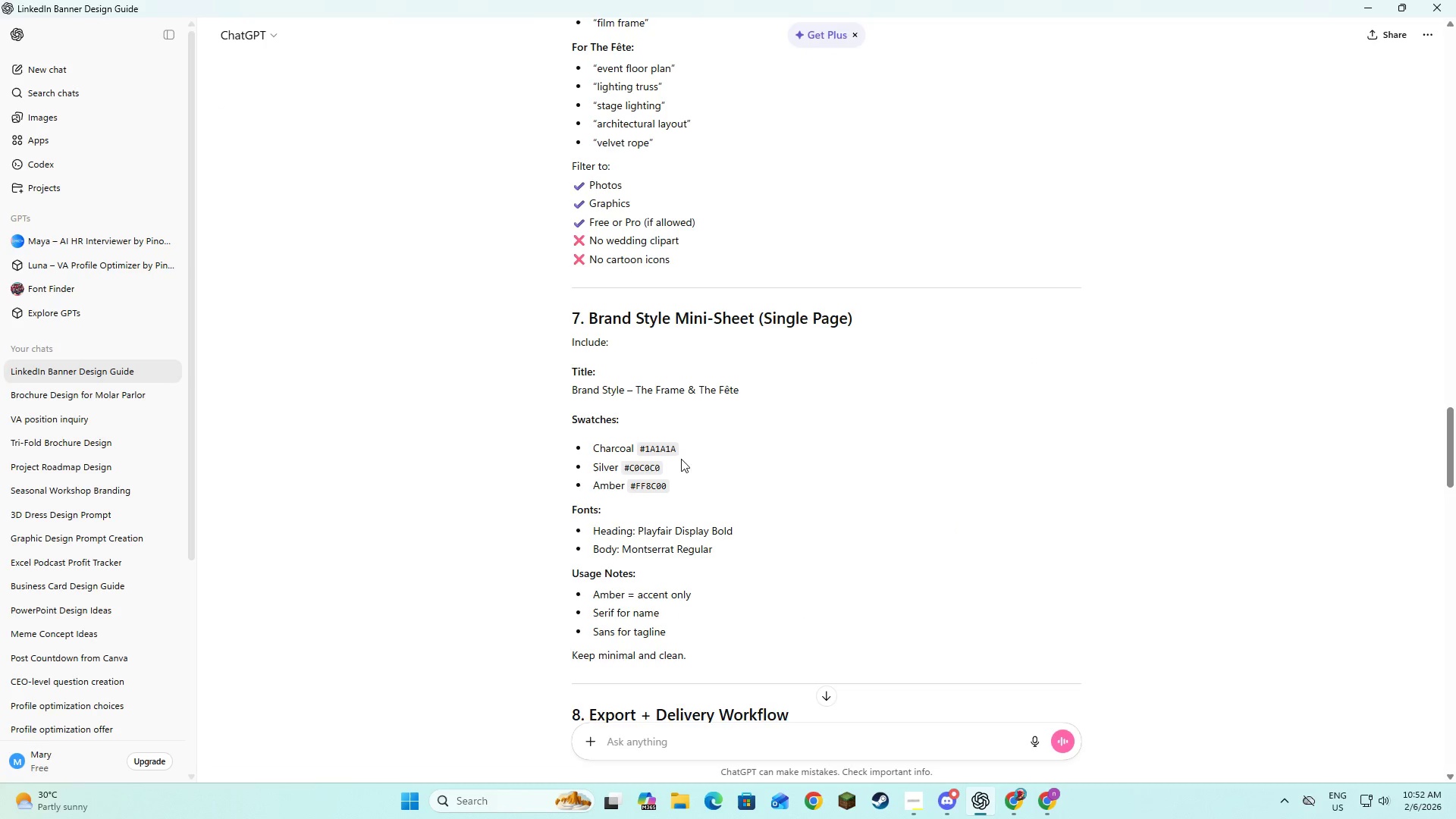 
left_click_drag(start_coordinate=[631, 390], to_coordinate=[575, 385])
 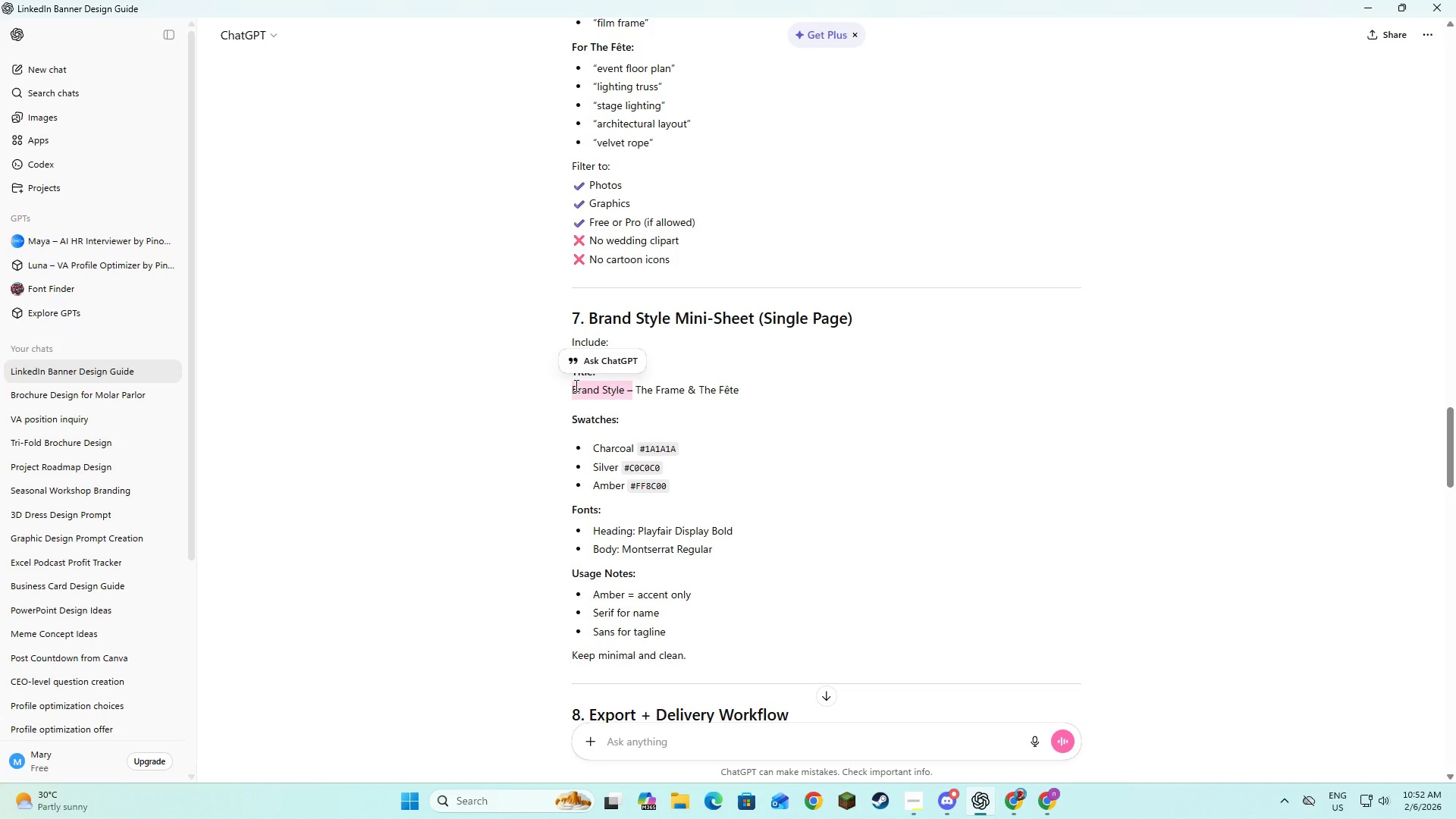 
key(Control+C)
 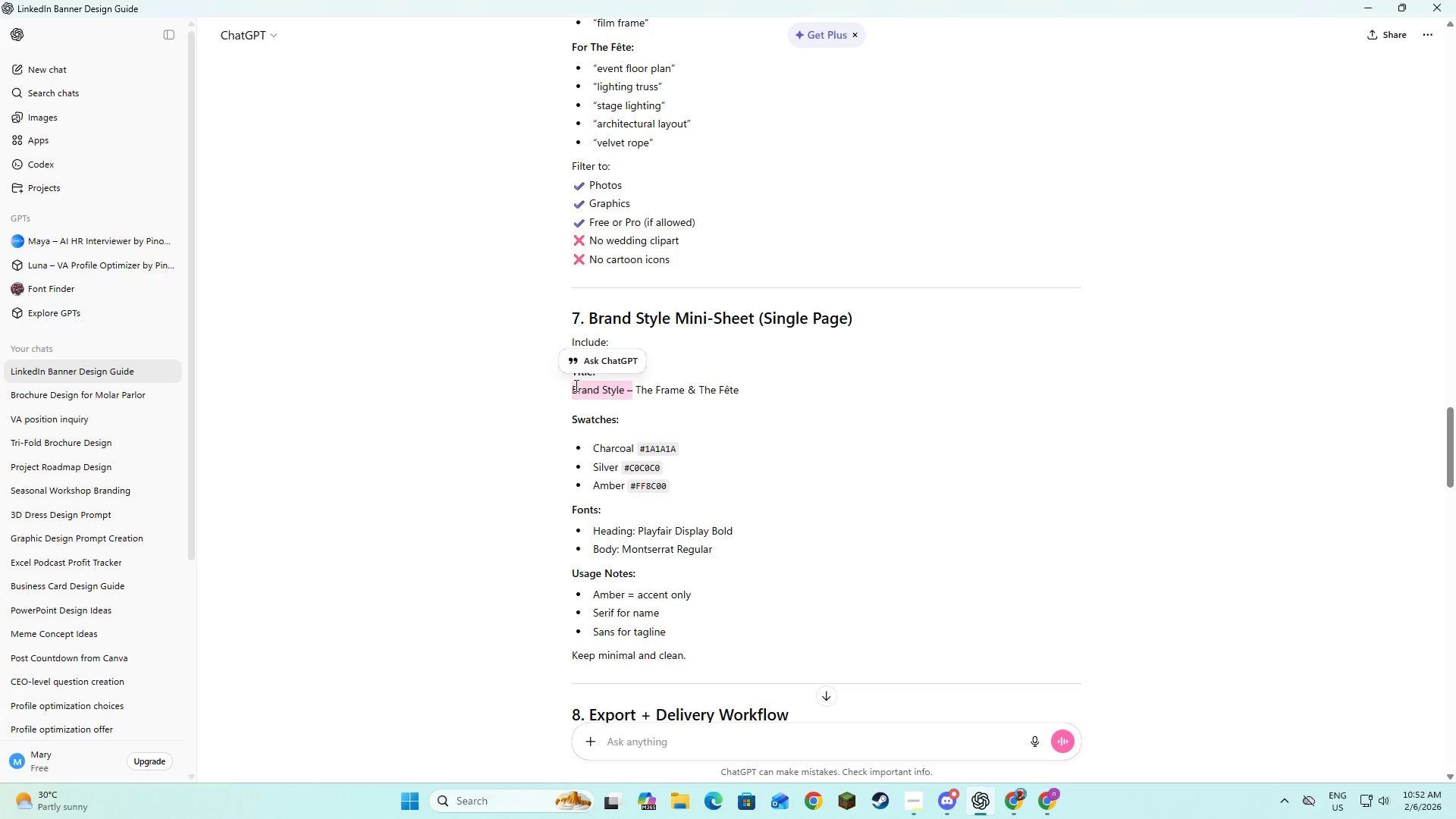 
key(Control+C)
 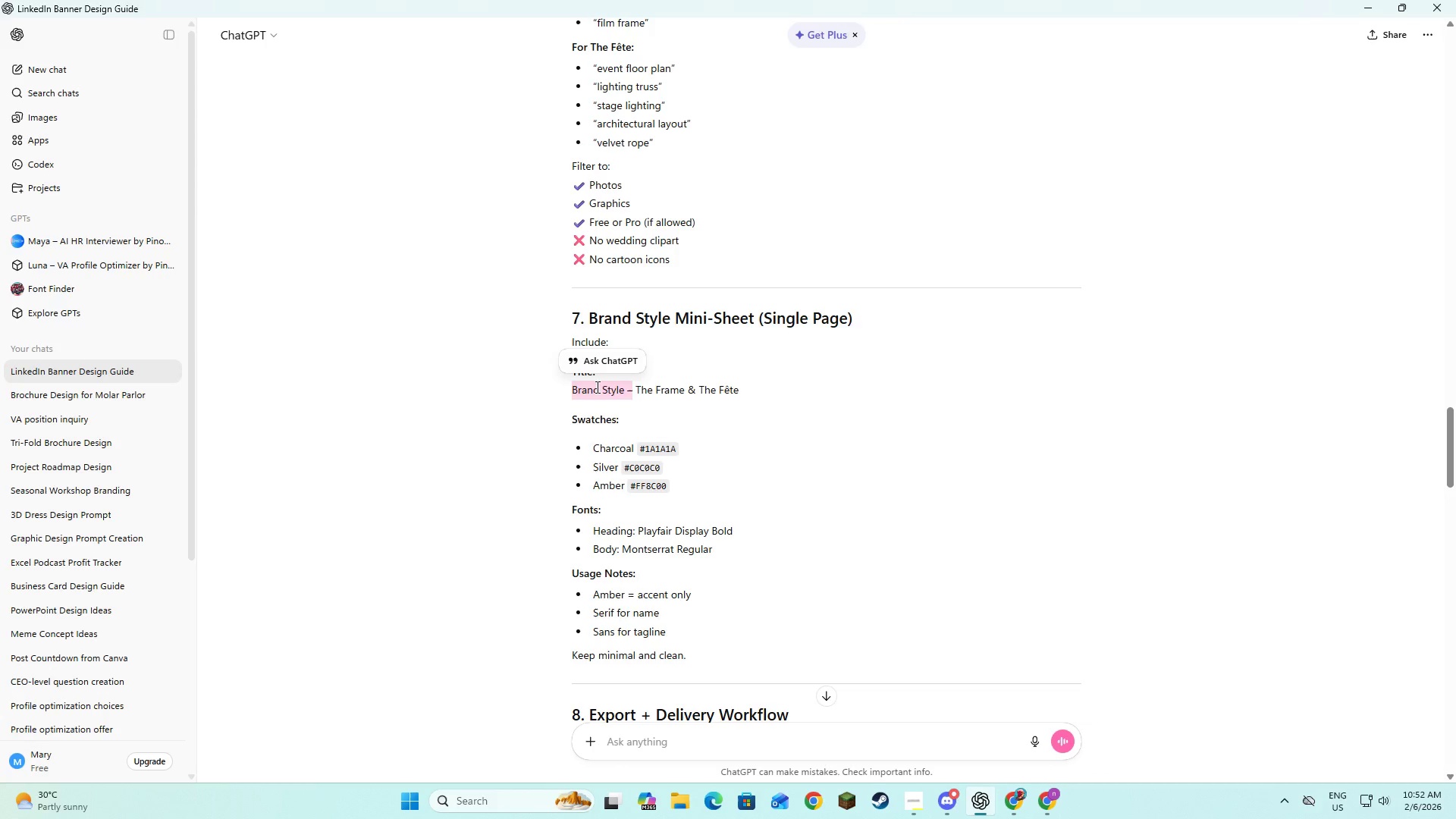 
key(Alt+AltLeft)
 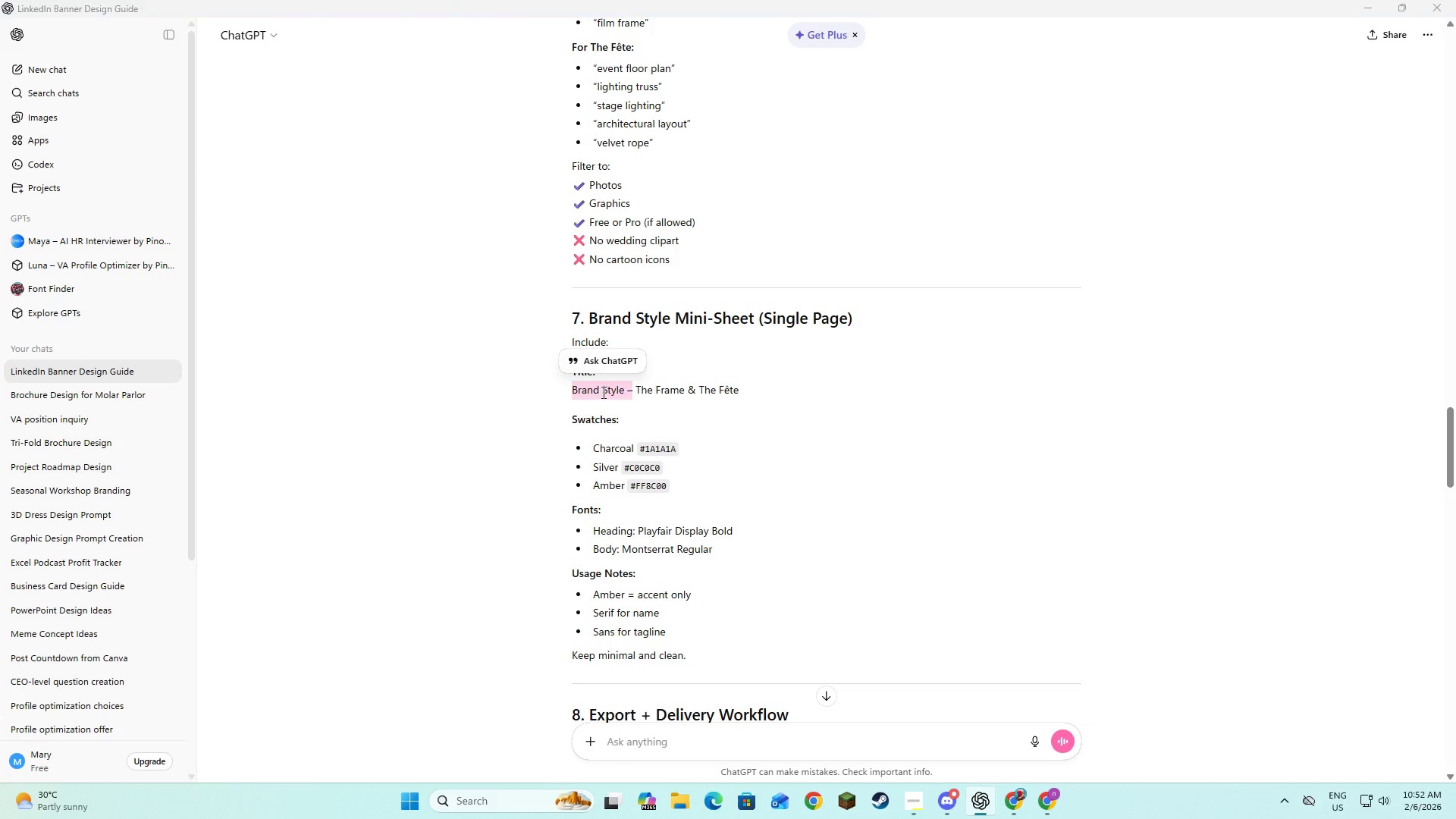 
key(Alt+Tab)